 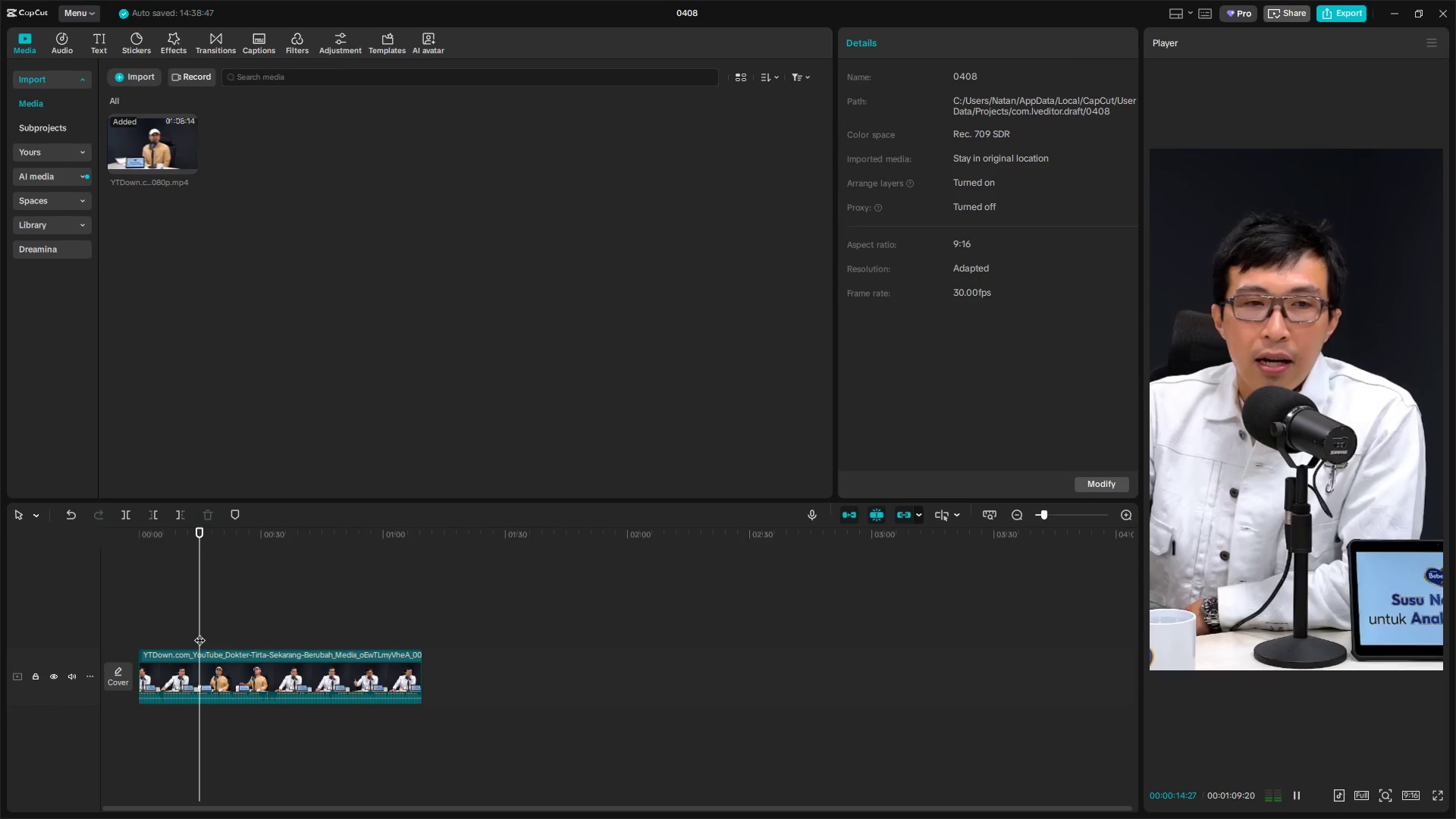 
left_click_drag(start_coordinate=[199, 632], to_coordinate=[174, 628])
 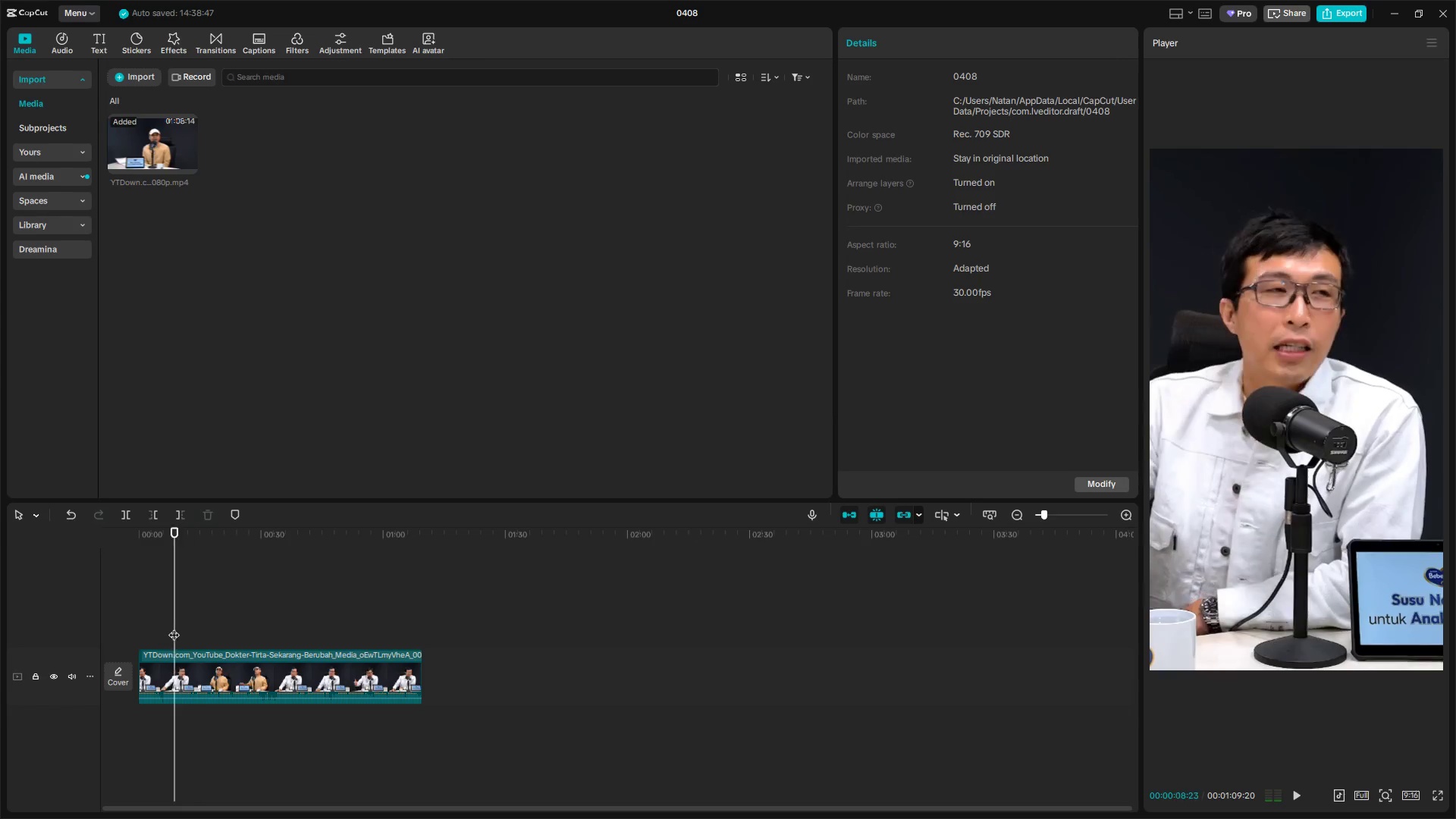 
key(Alt+Tab)
 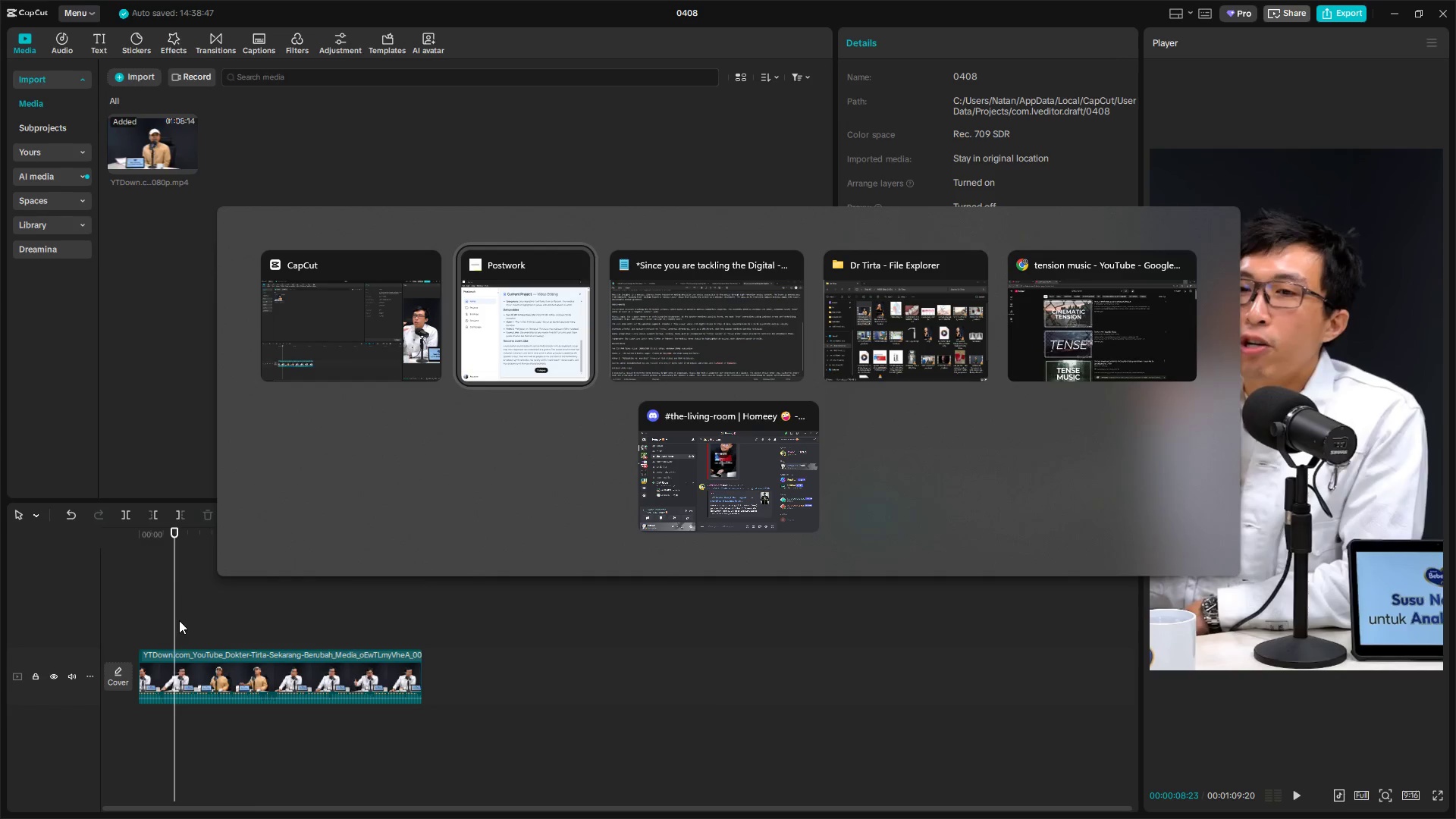 
key(Alt+Tab)
 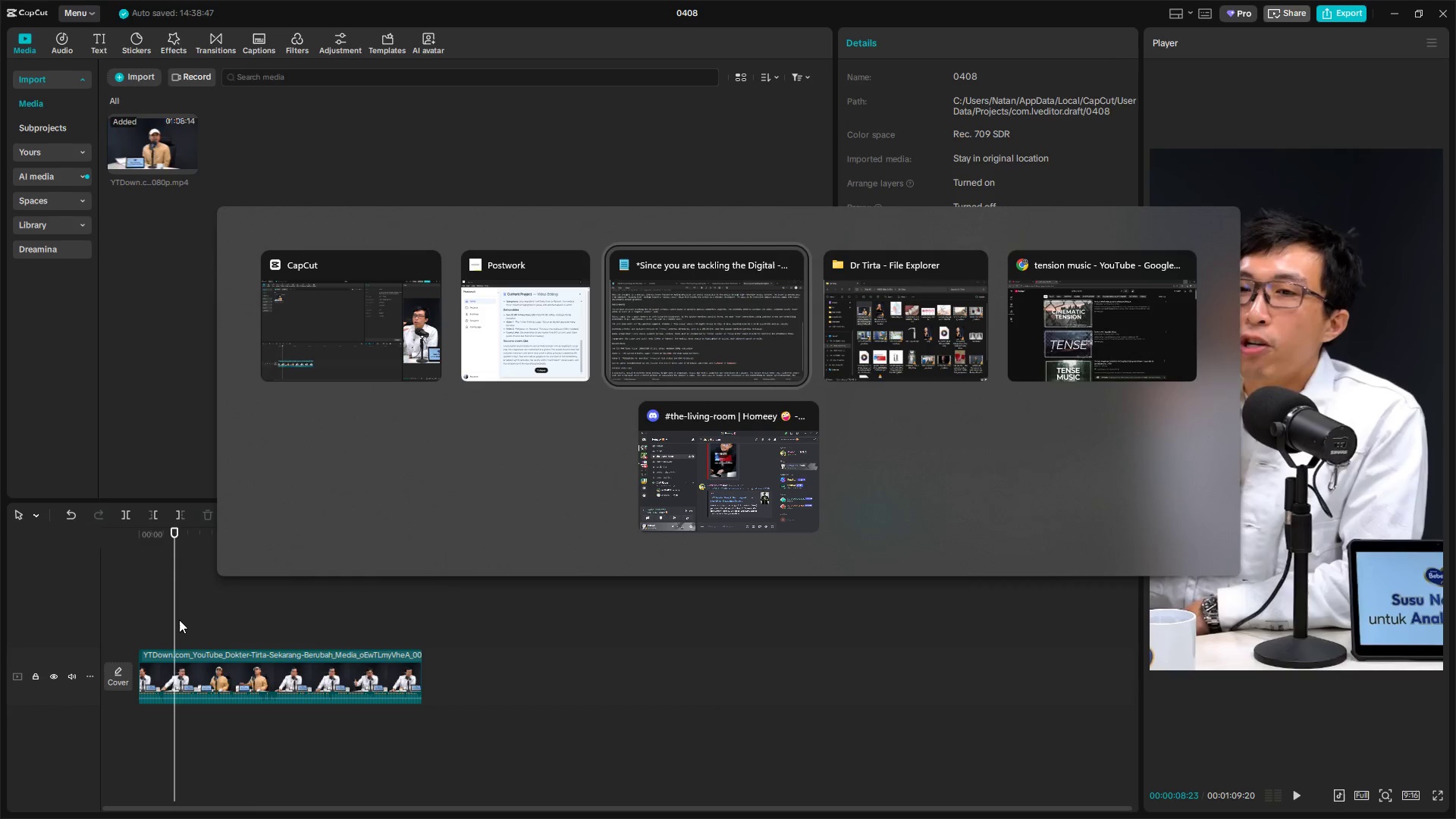 
key(Alt+Tab)
 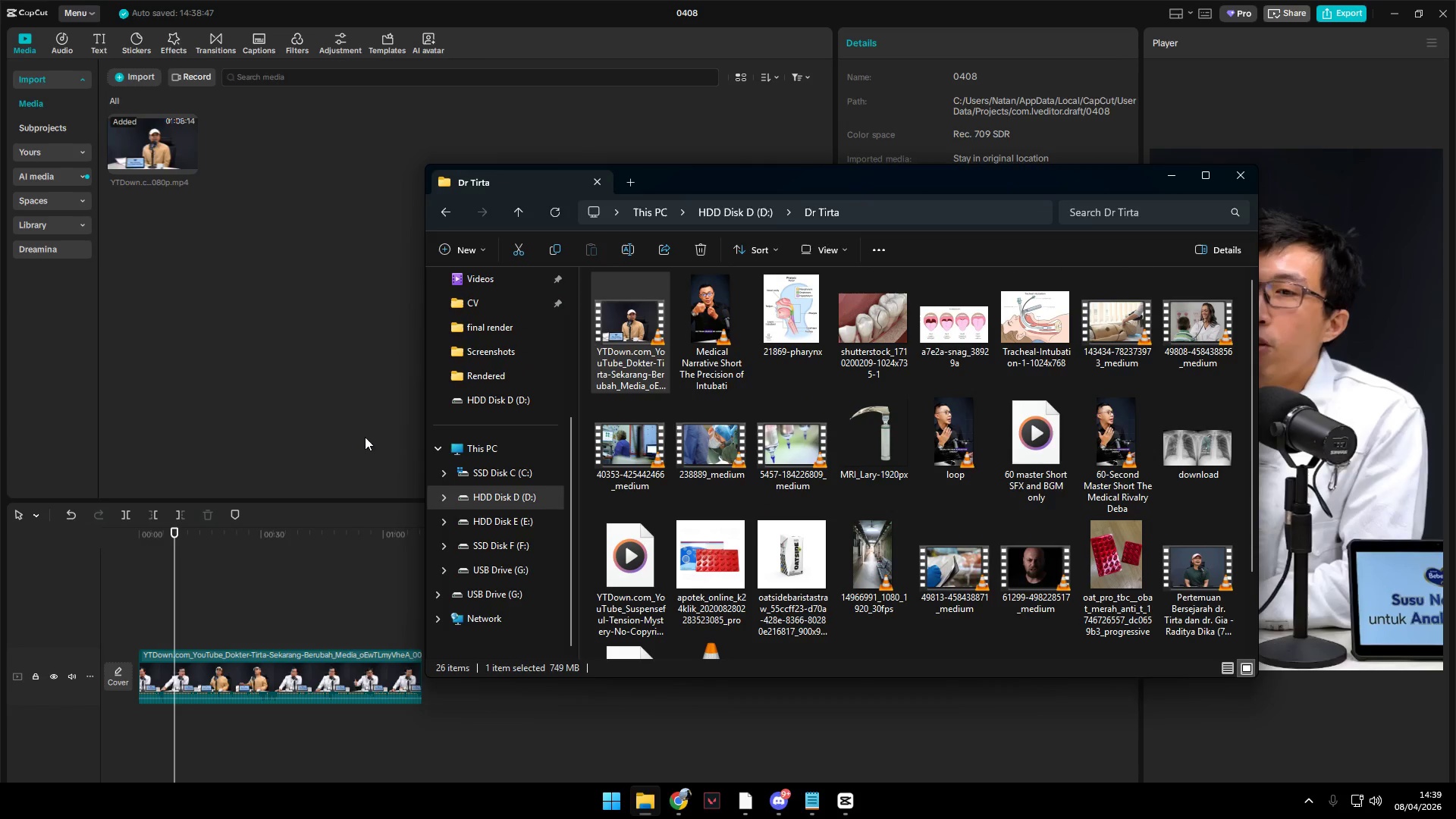 
left_click([453, 212])